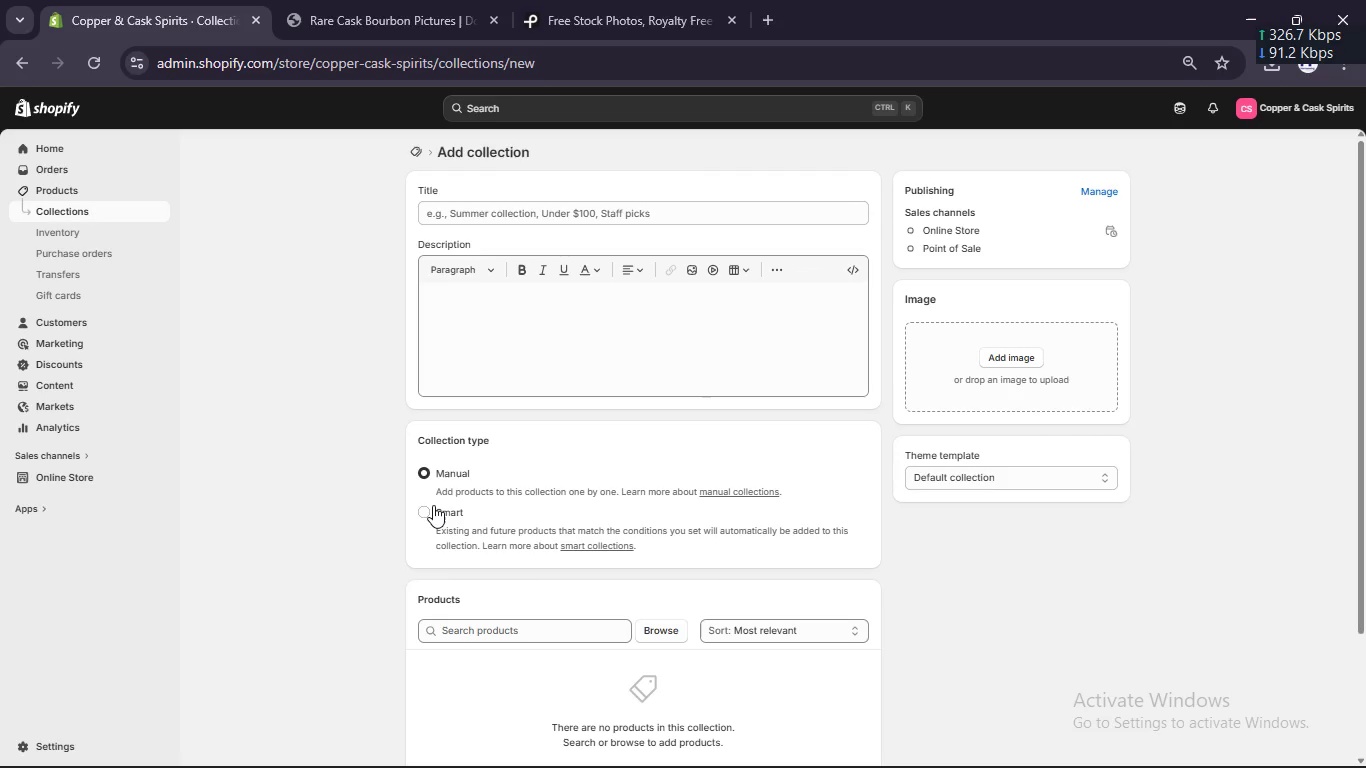 
left_click([433, 505])
 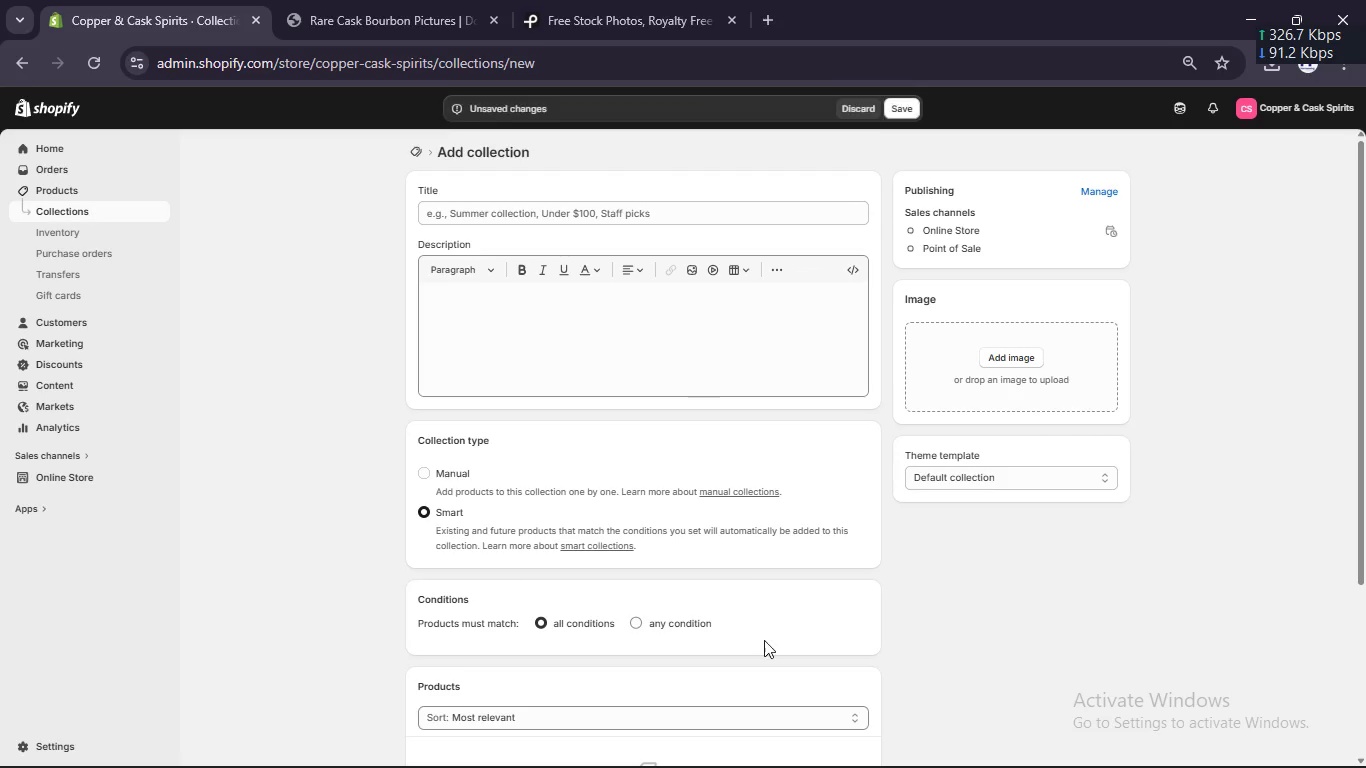 
scroll: coordinate [765, 641], scroll_direction: down, amount: 3.0
 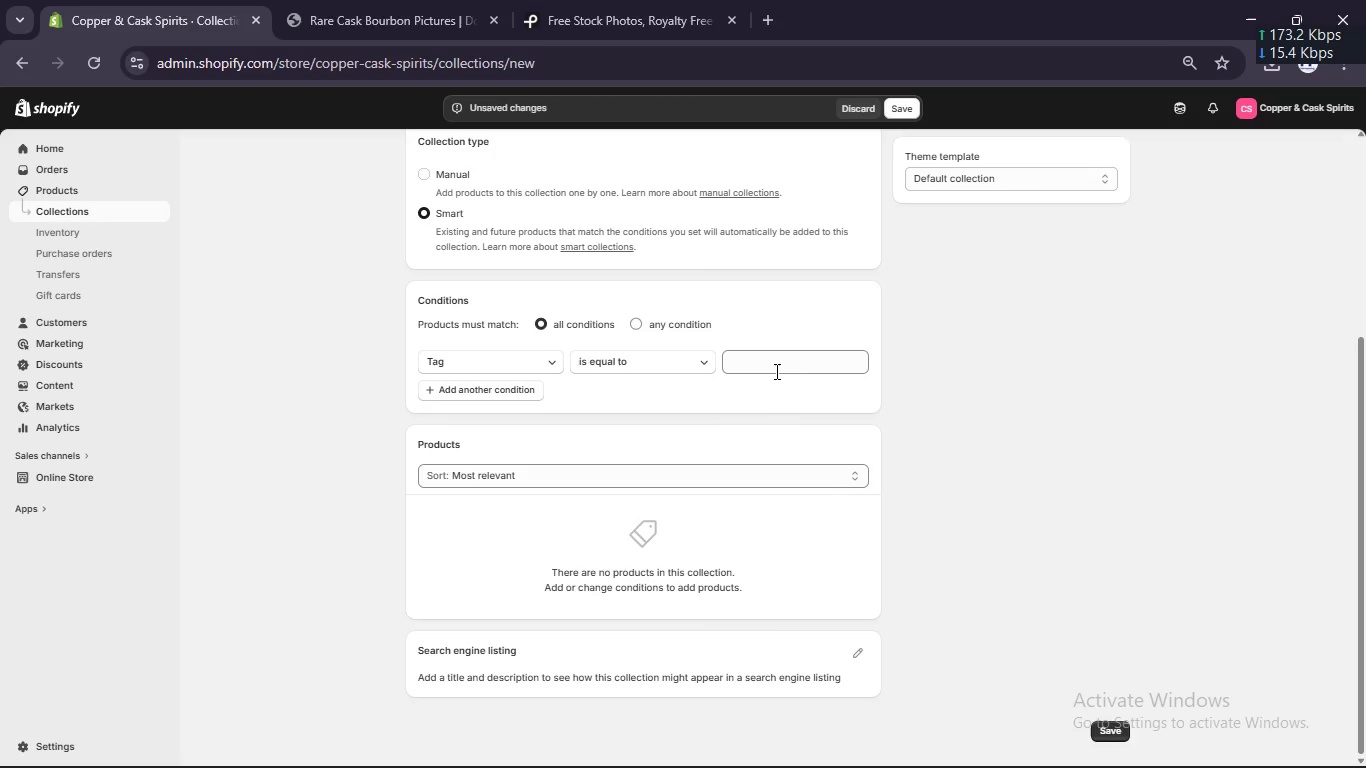 
left_click([774, 361])
 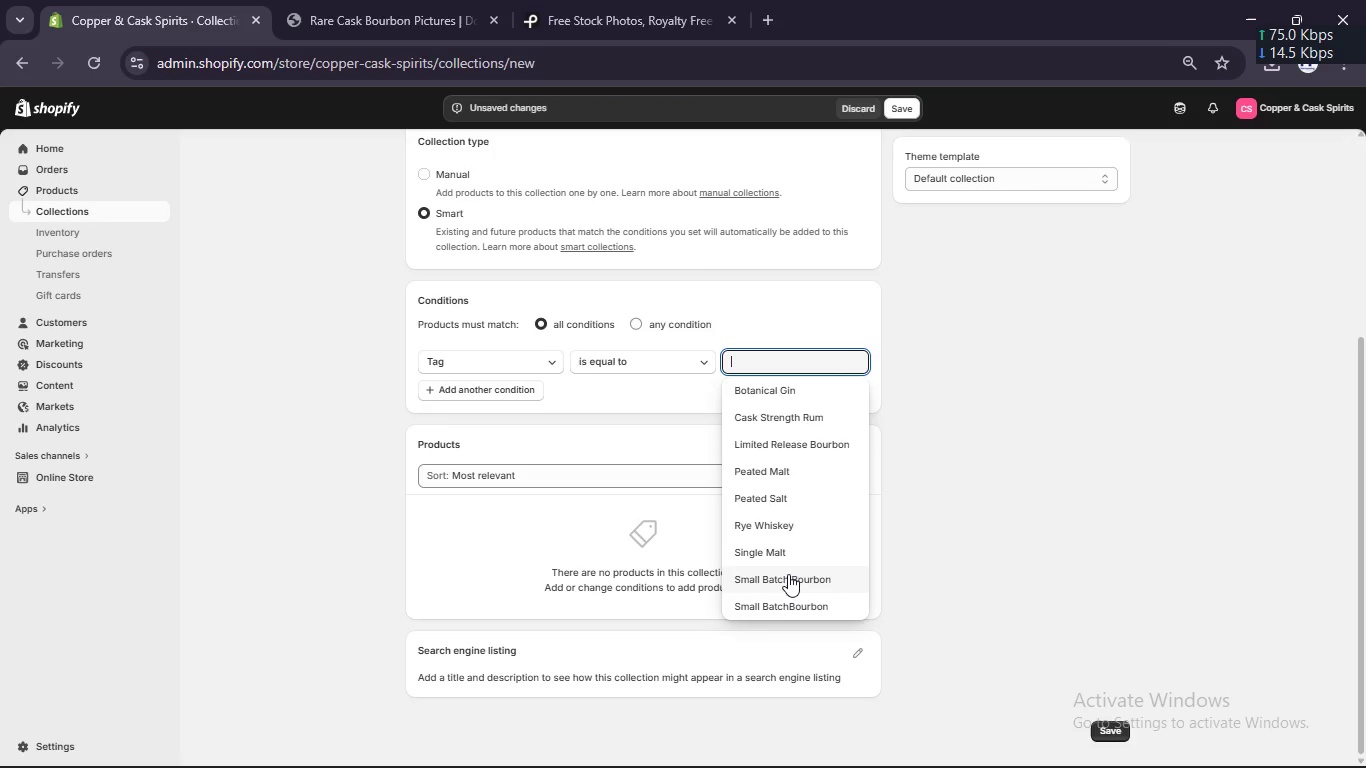 
left_click([774, 522])
 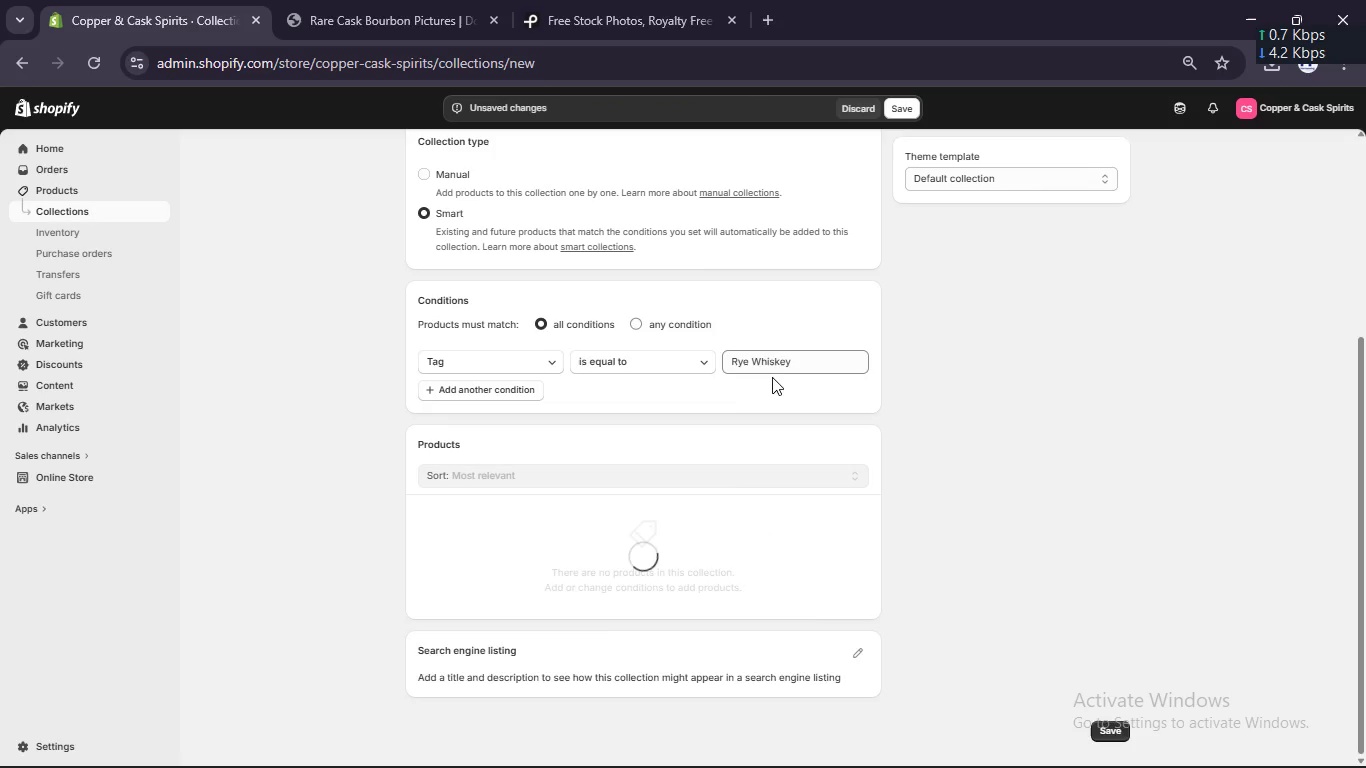 
left_click([789, 353])
 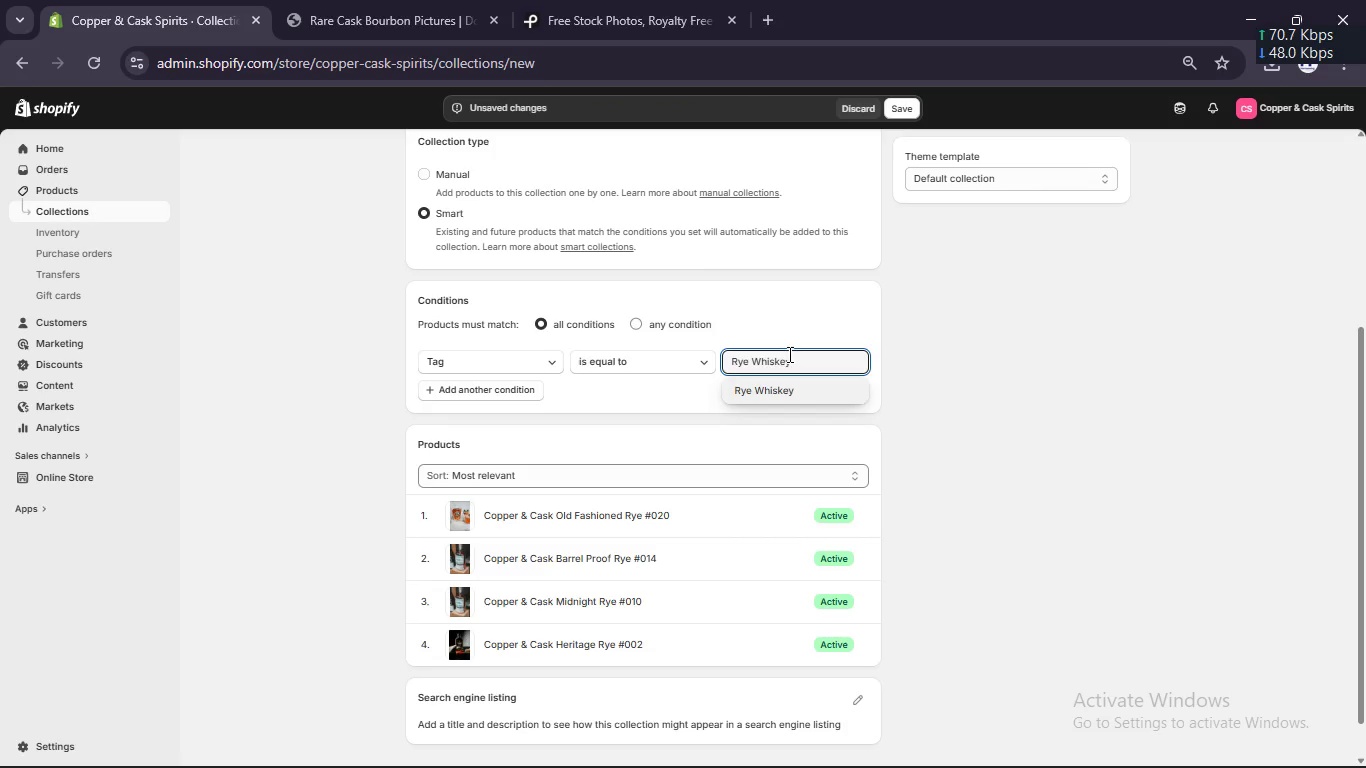 
key(Control+A)
 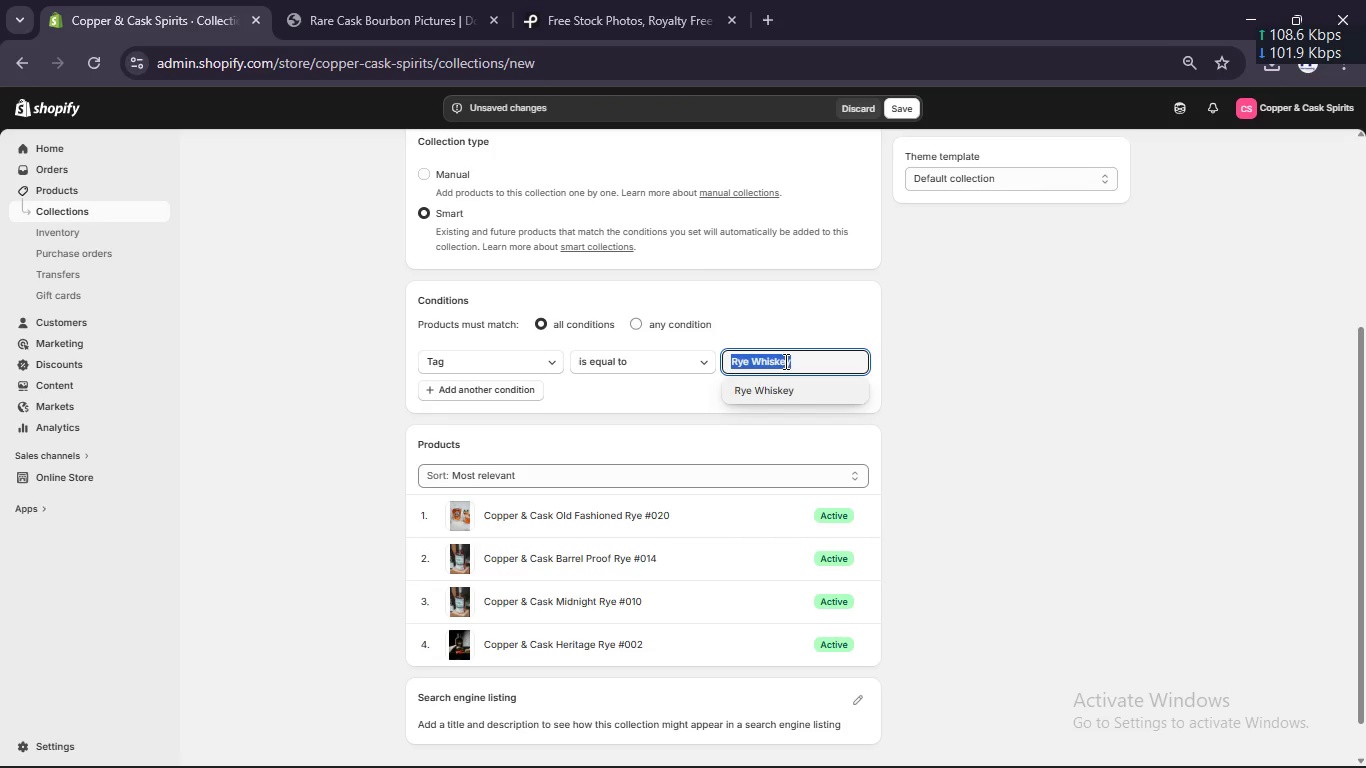 
key(Control+C)
 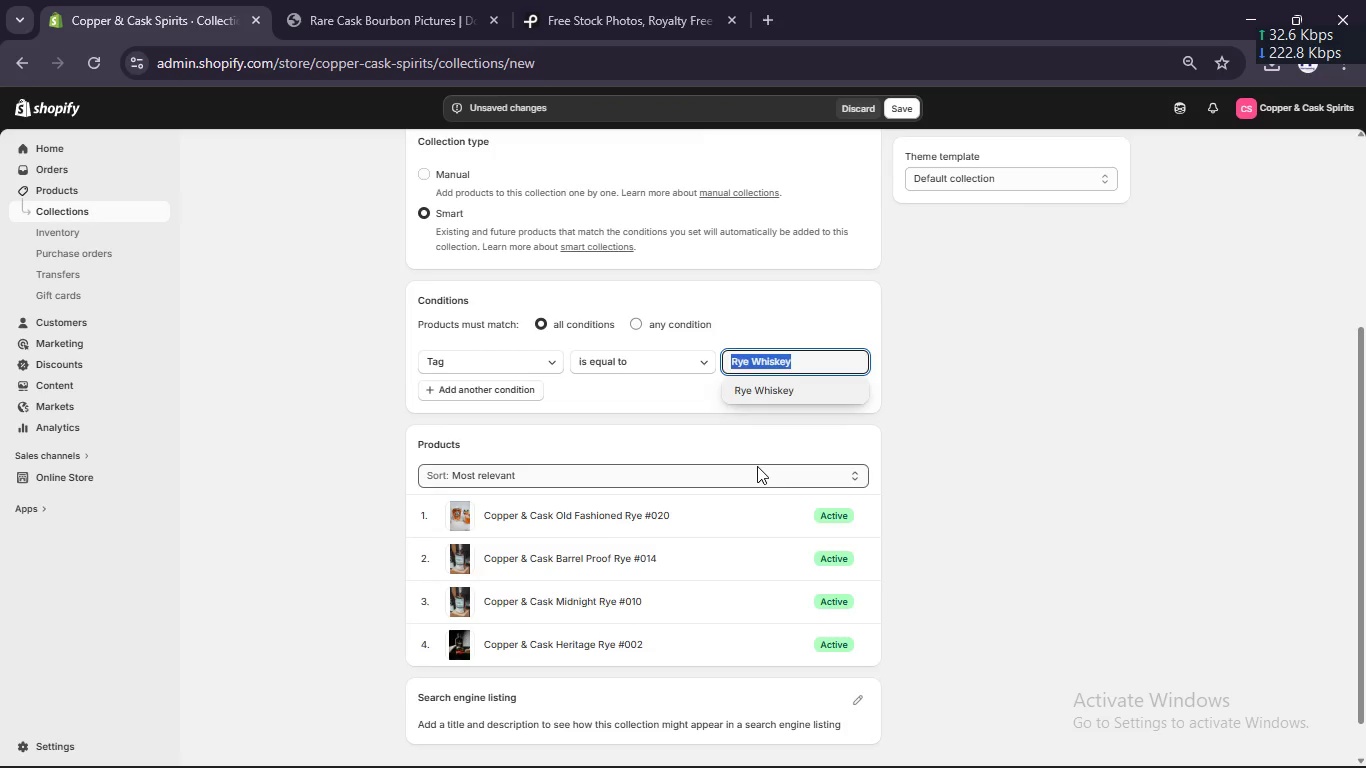 
scroll: coordinate [757, 466], scroll_direction: up, amount: 5.0
 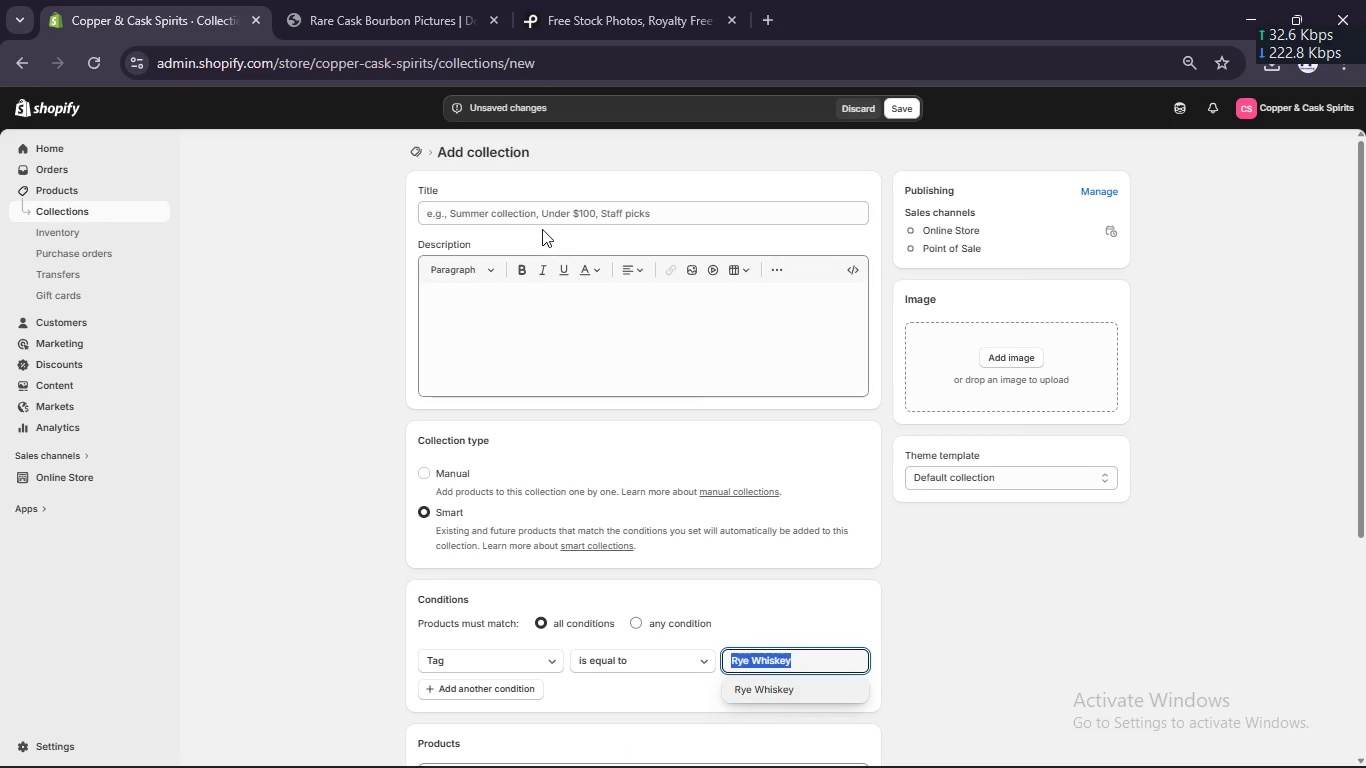 
left_click([542, 208])
 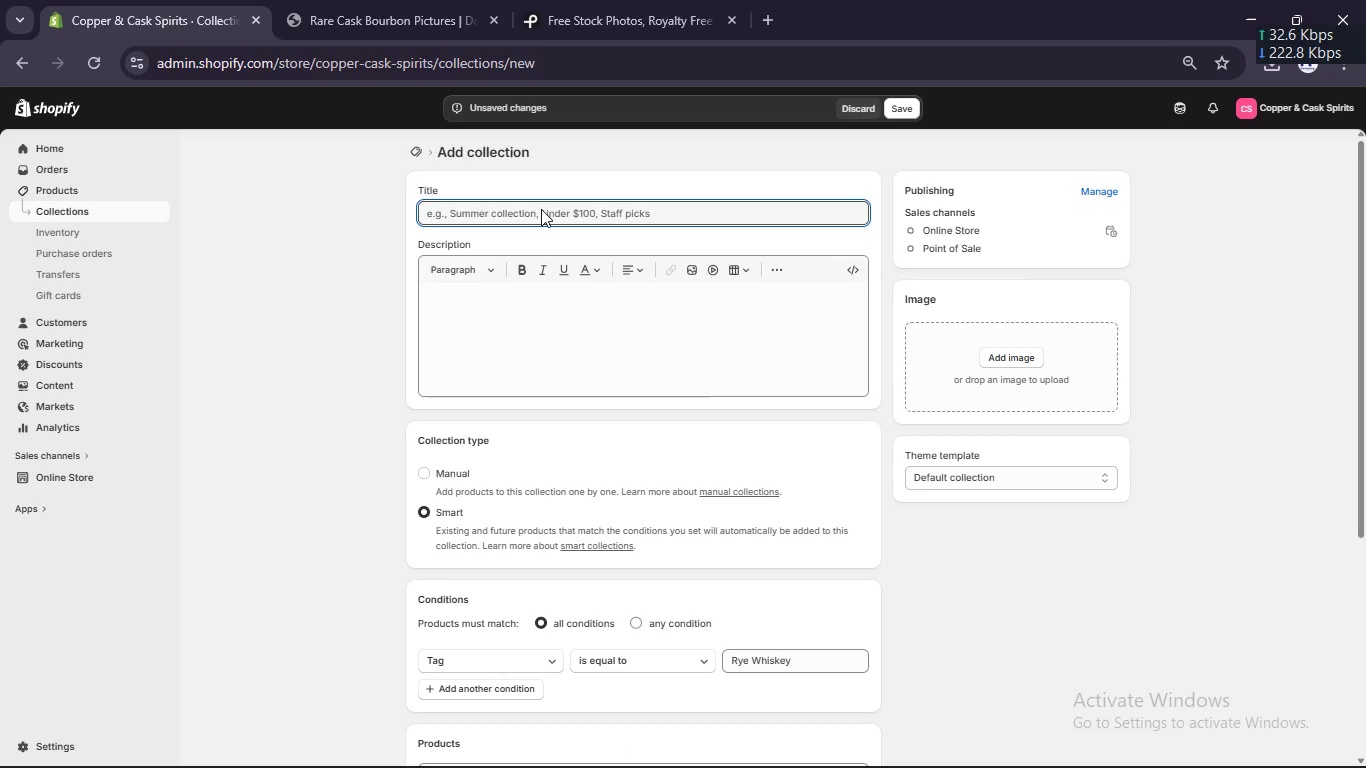 
key(Control+V)
 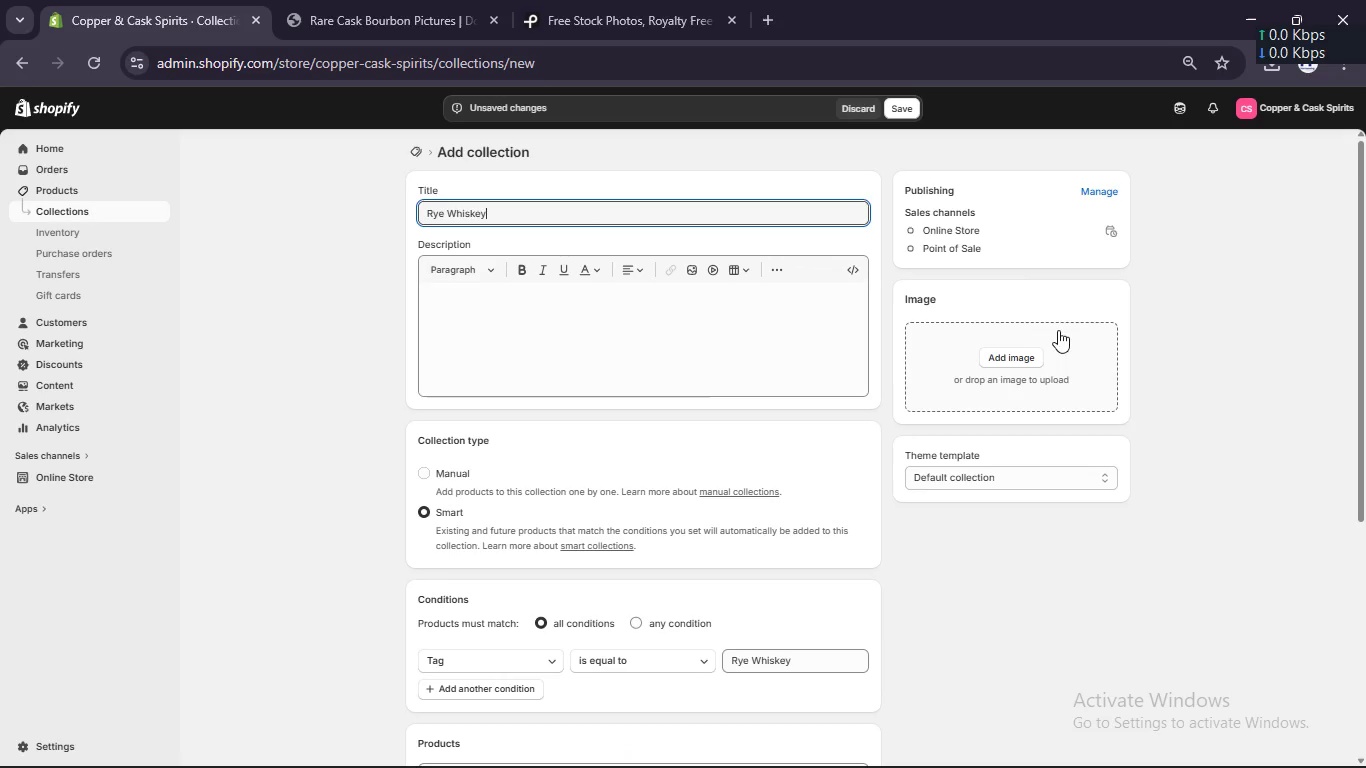 
left_click([1034, 361])
 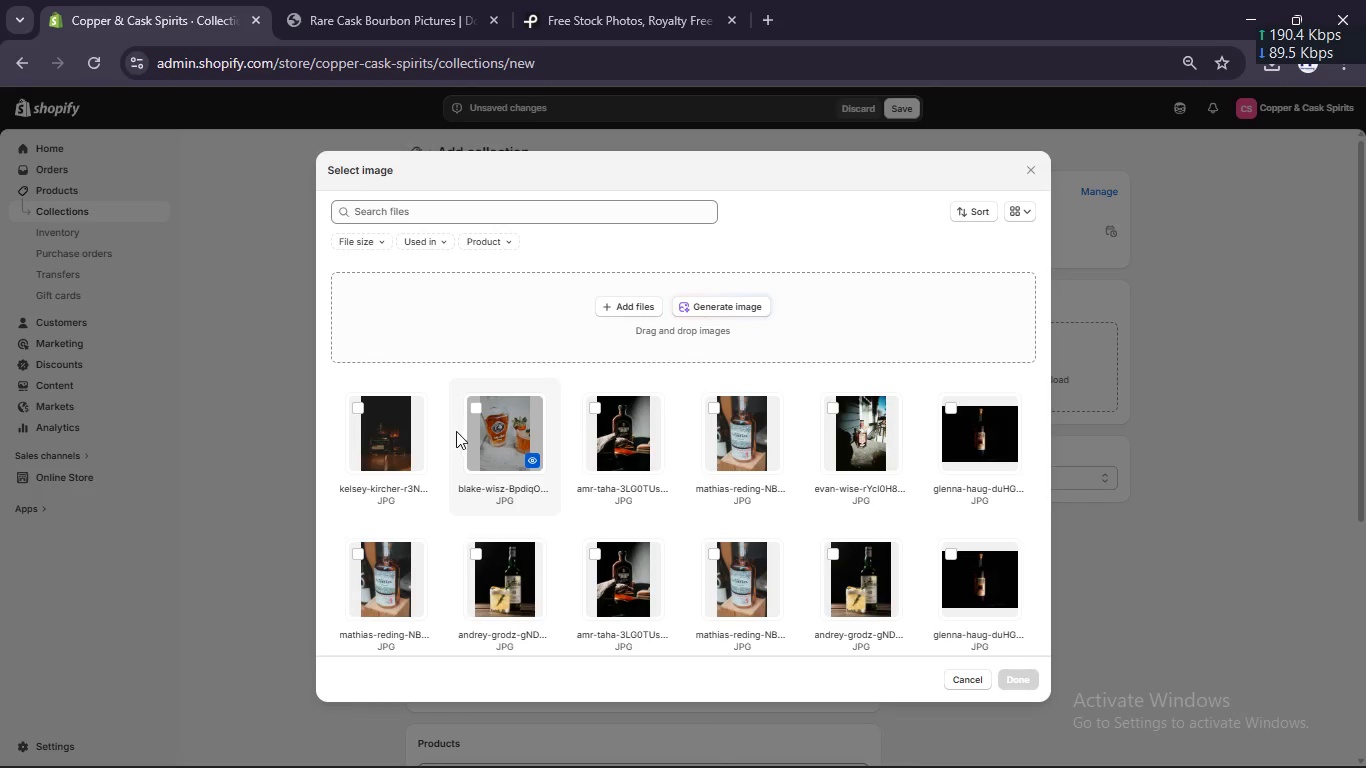 
left_click([475, 404])
 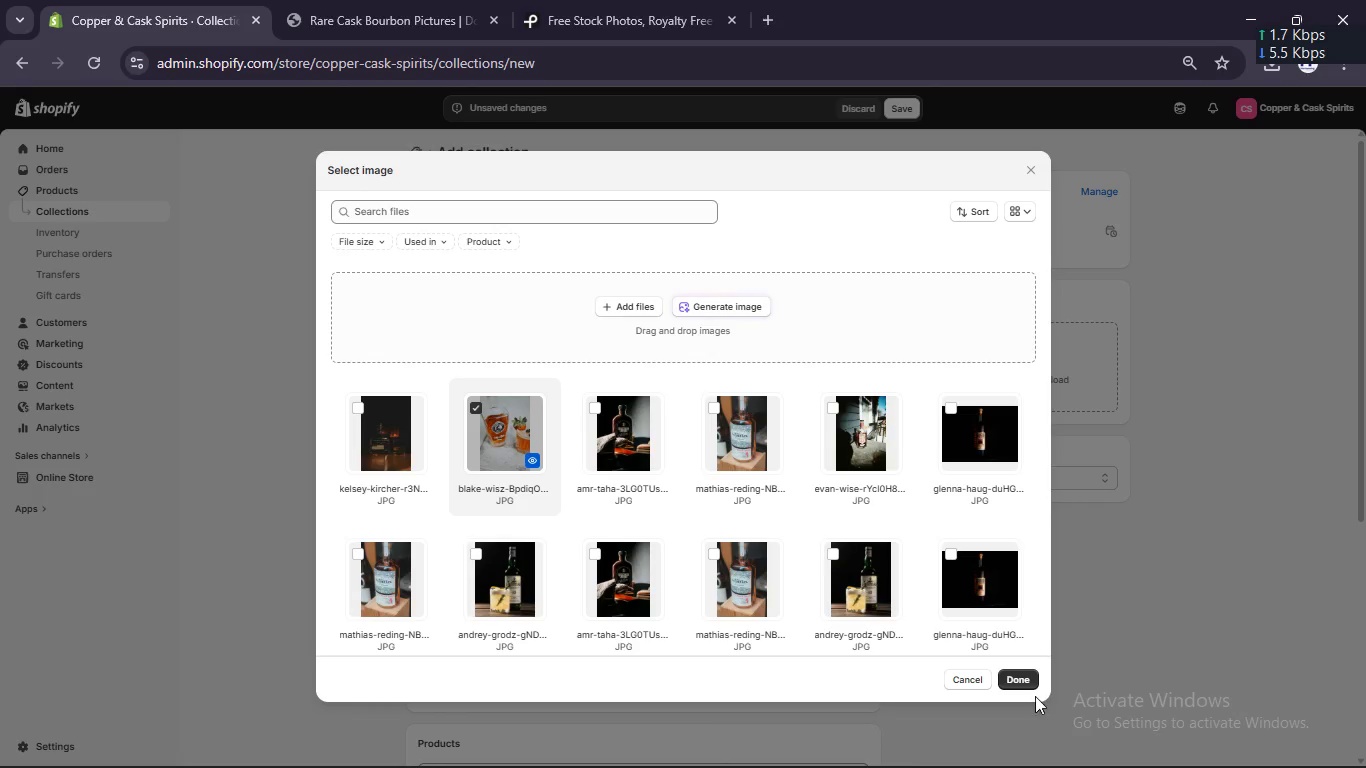 
left_click([1028, 676])
 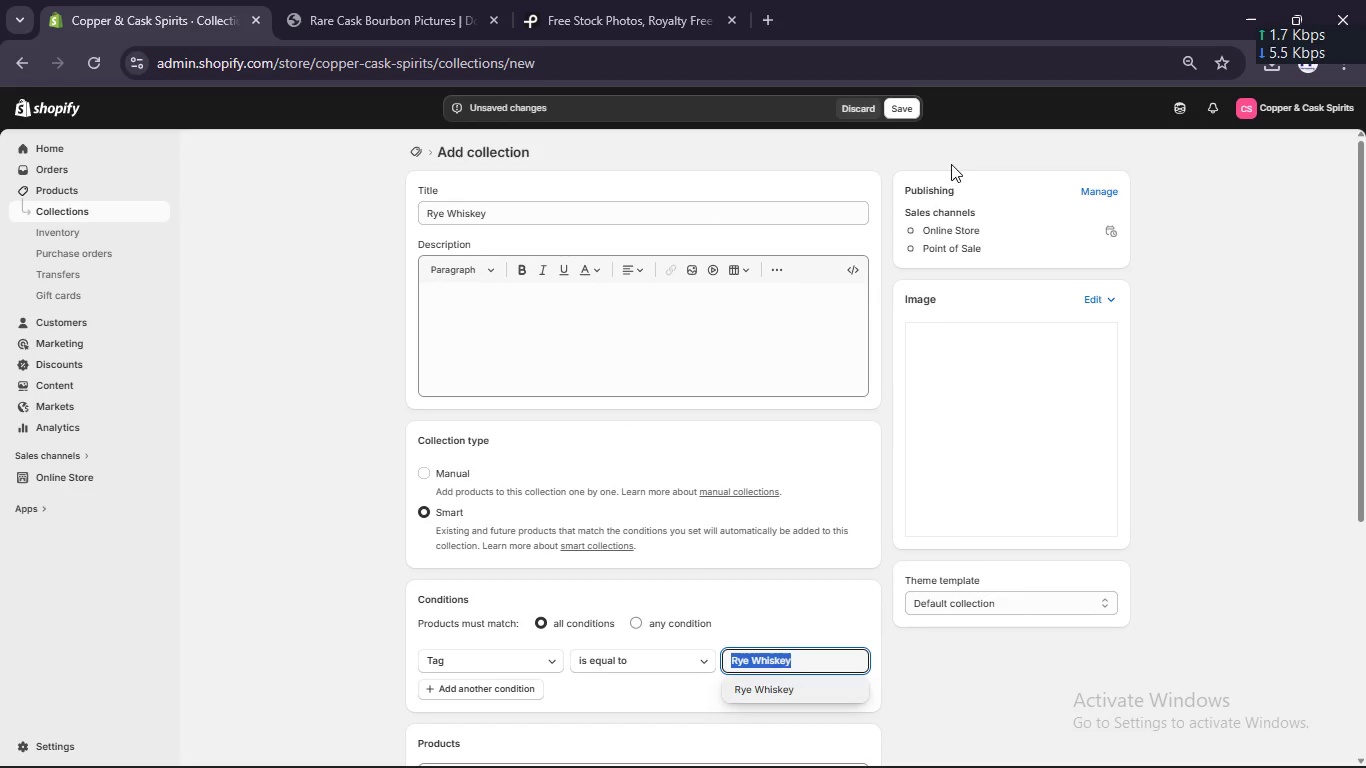 
scroll: coordinate [829, 420], scroll_direction: down, amount: 5.0
 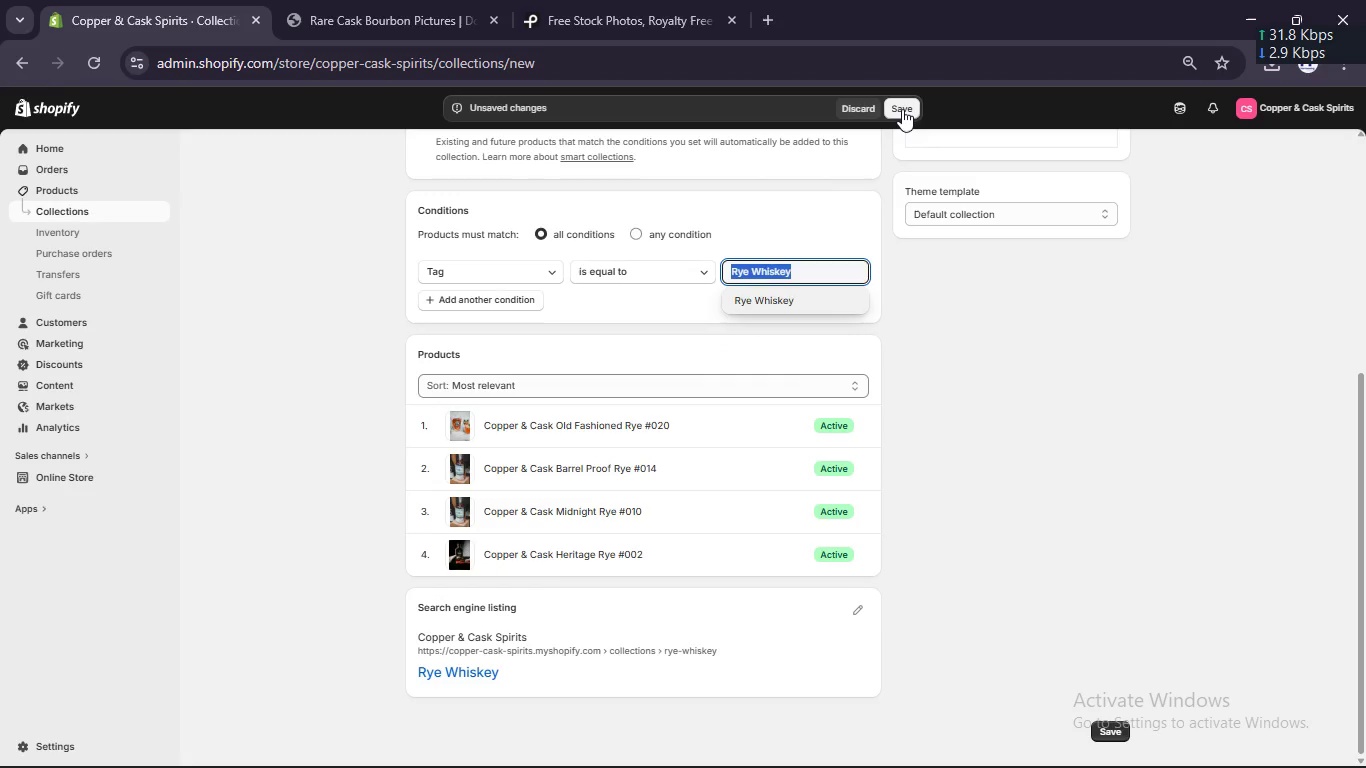 
left_click([902, 109])
 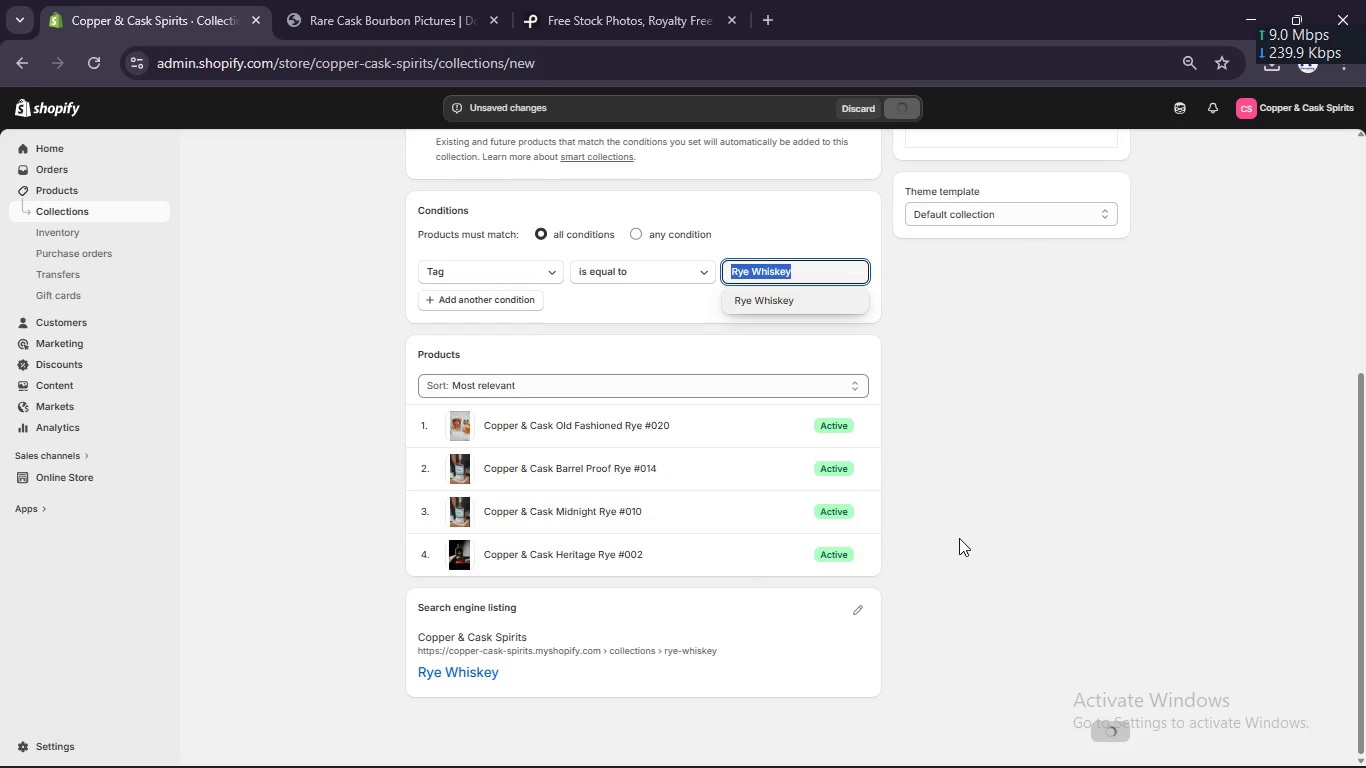 
scroll: coordinate [960, 541], scroll_direction: up, amount: 4.0
 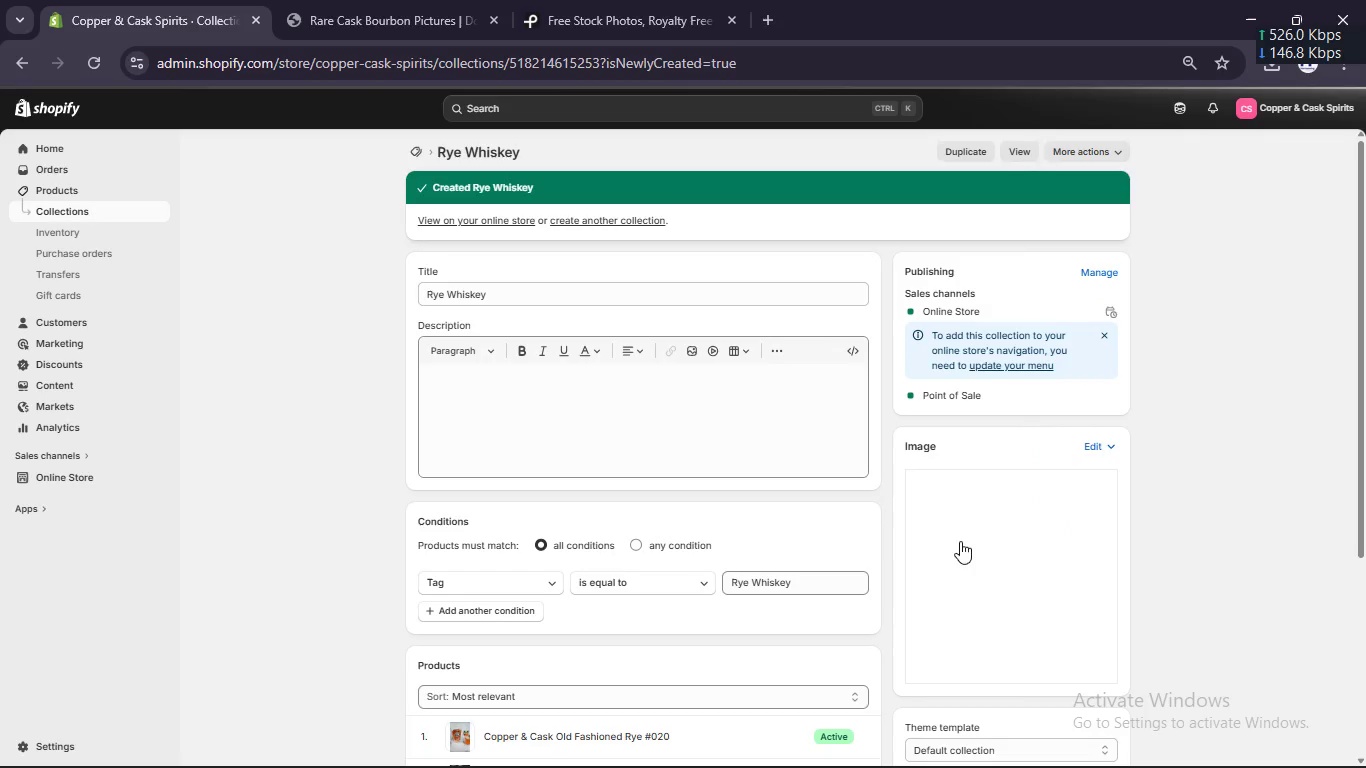 
wait(7.48)
 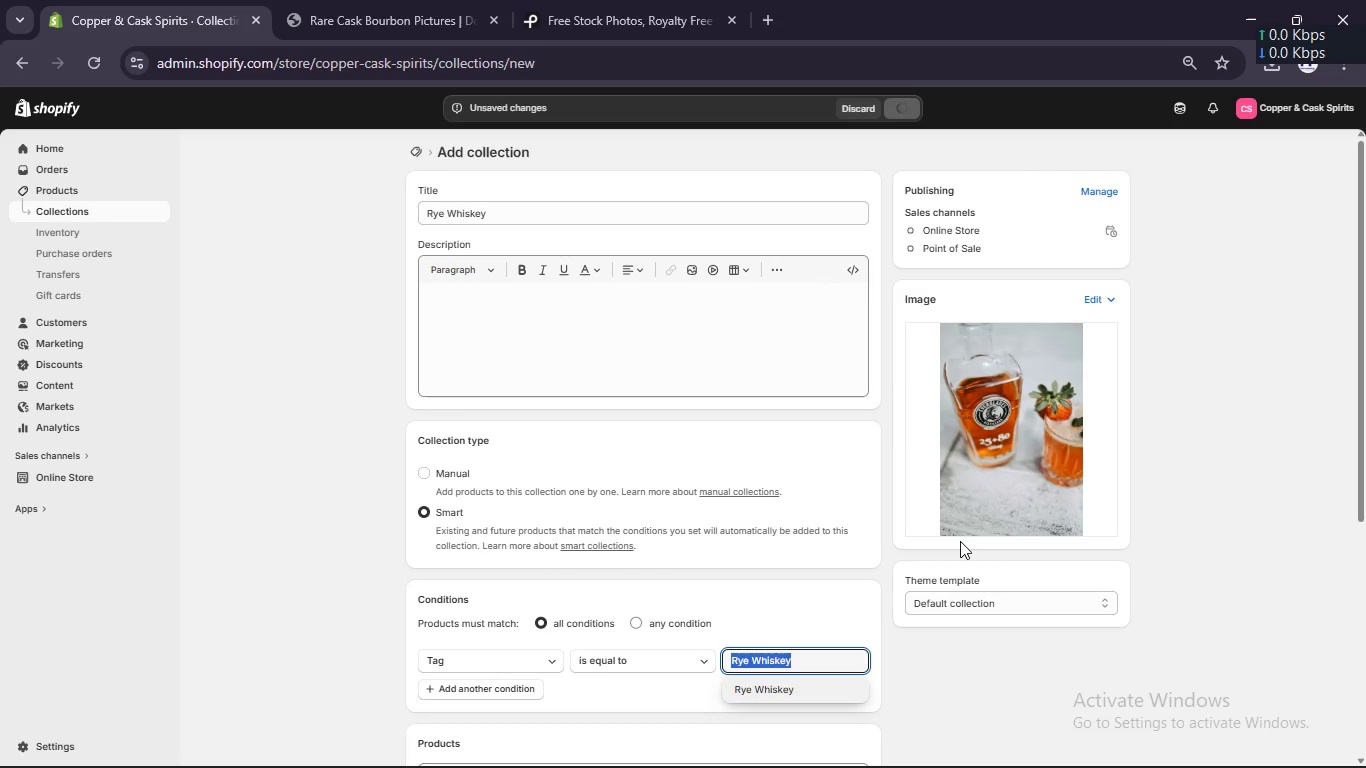 
left_click([424, 154])
 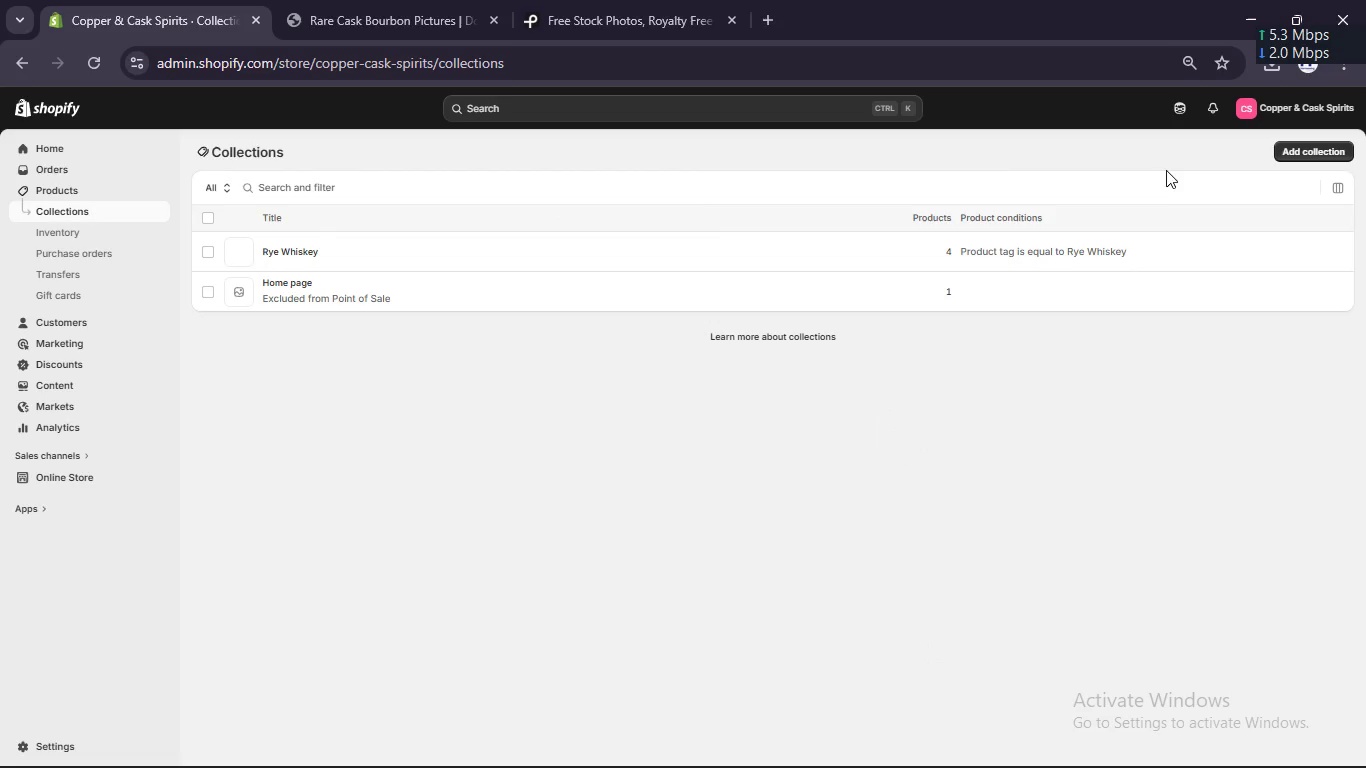 
left_click([1325, 144])
 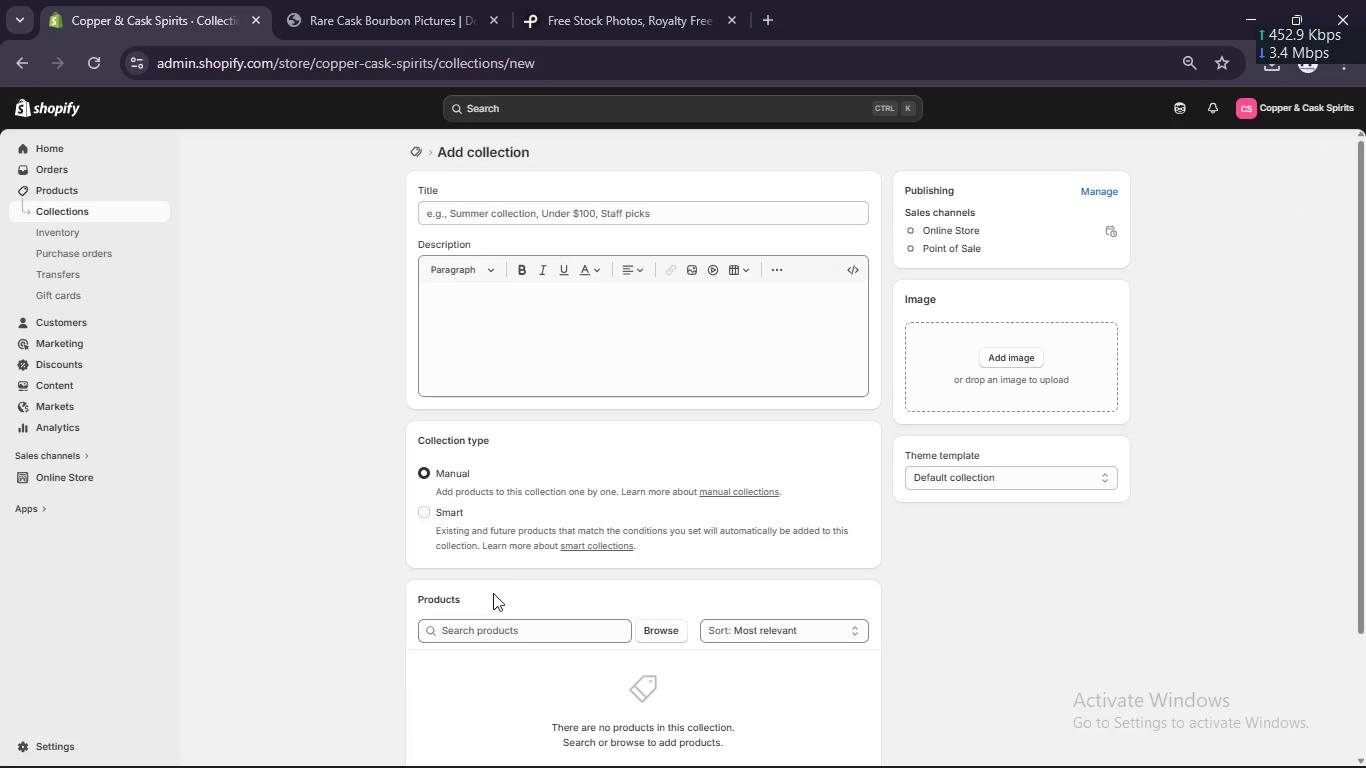 
left_click([438, 507])
 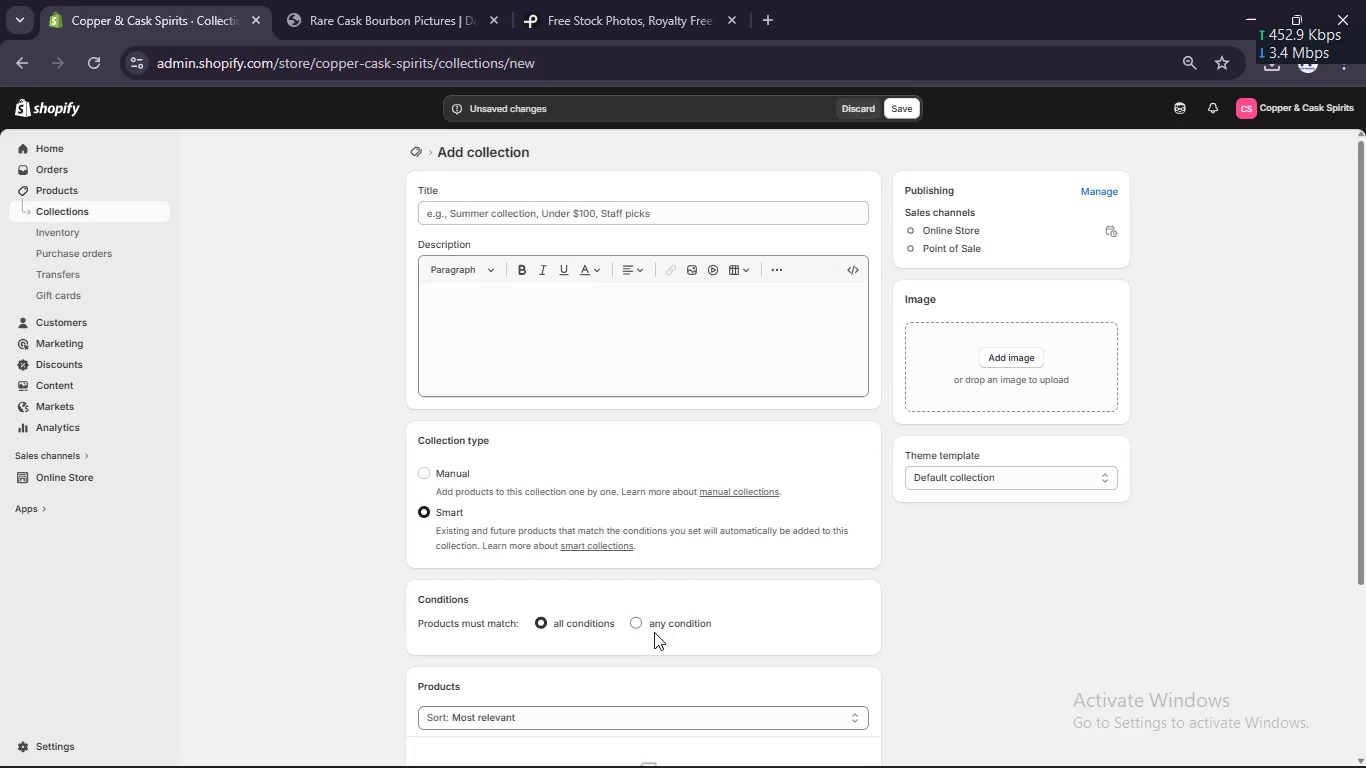 
scroll: coordinate [660, 634], scroll_direction: down, amount: 3.0
 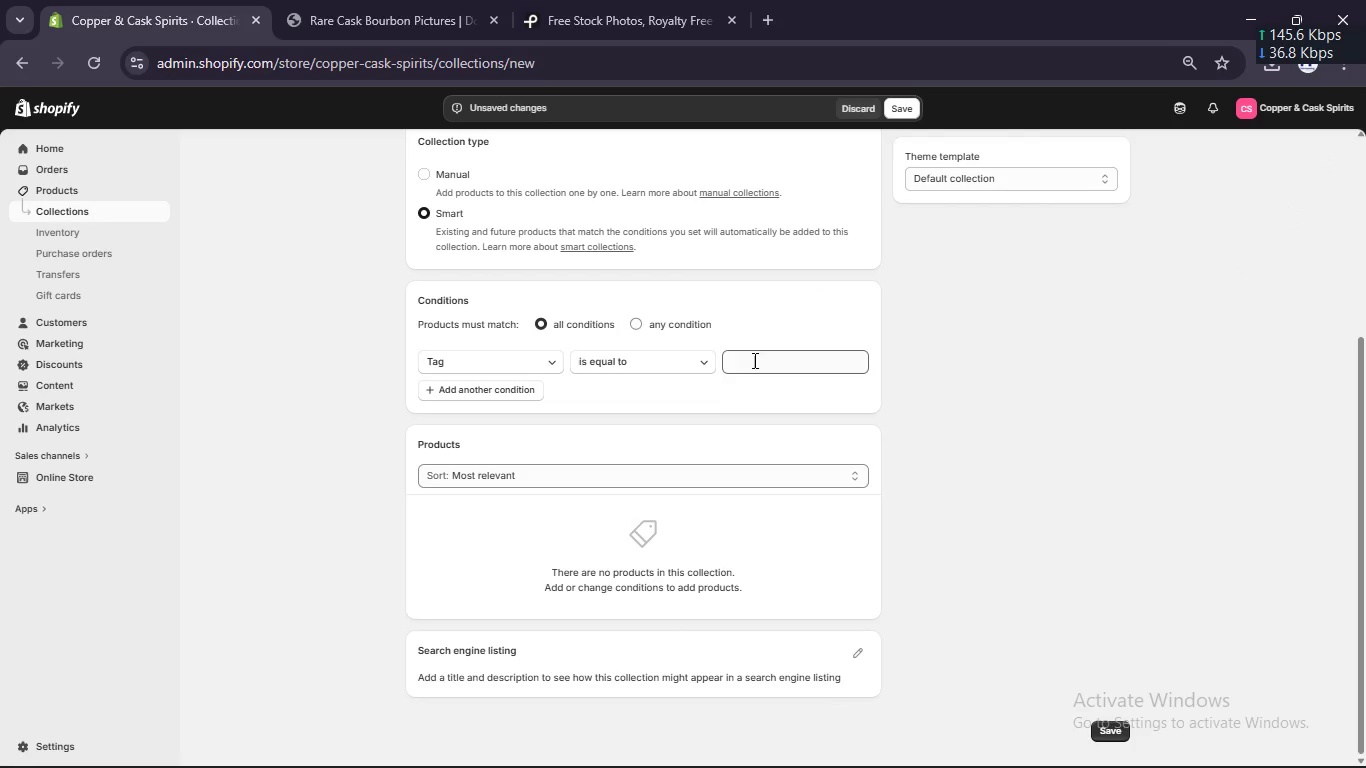 
left_click([753, 359])
 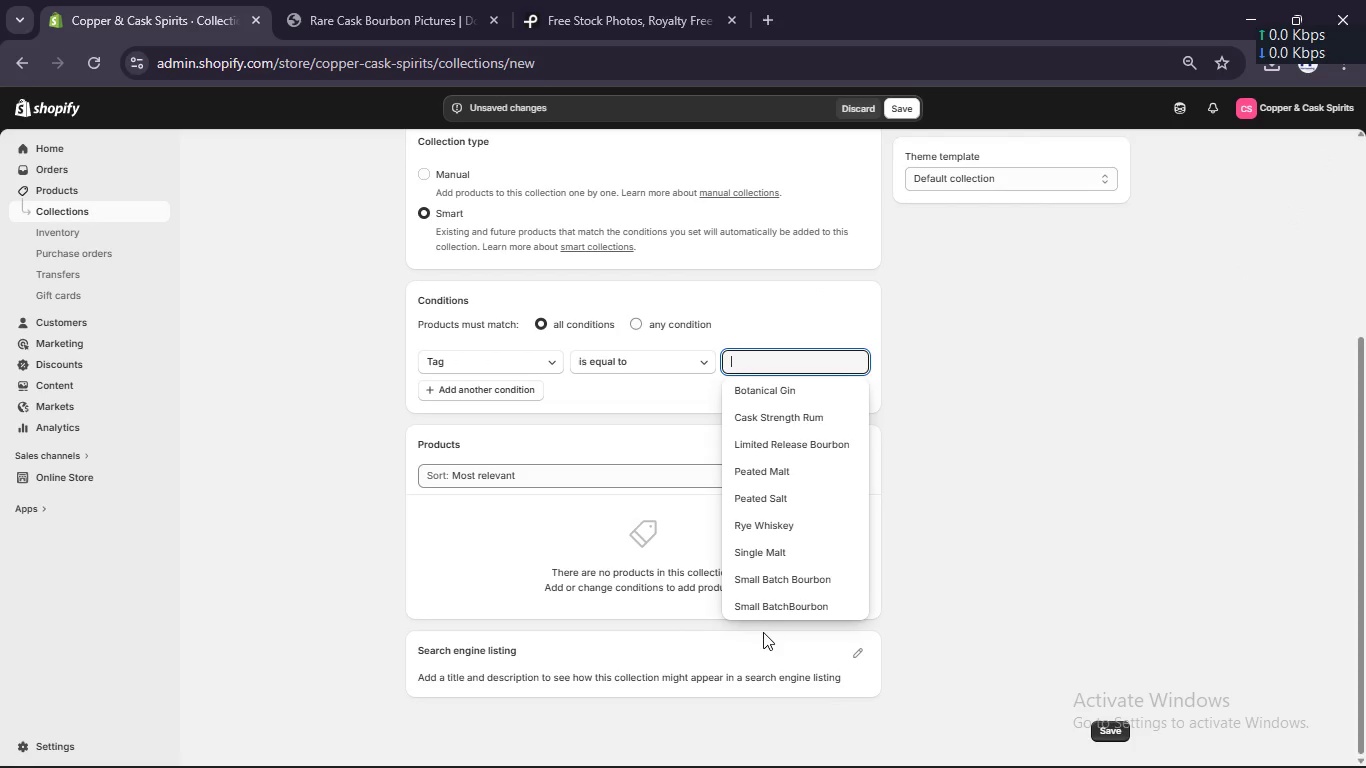 
left_click([762, 583])
 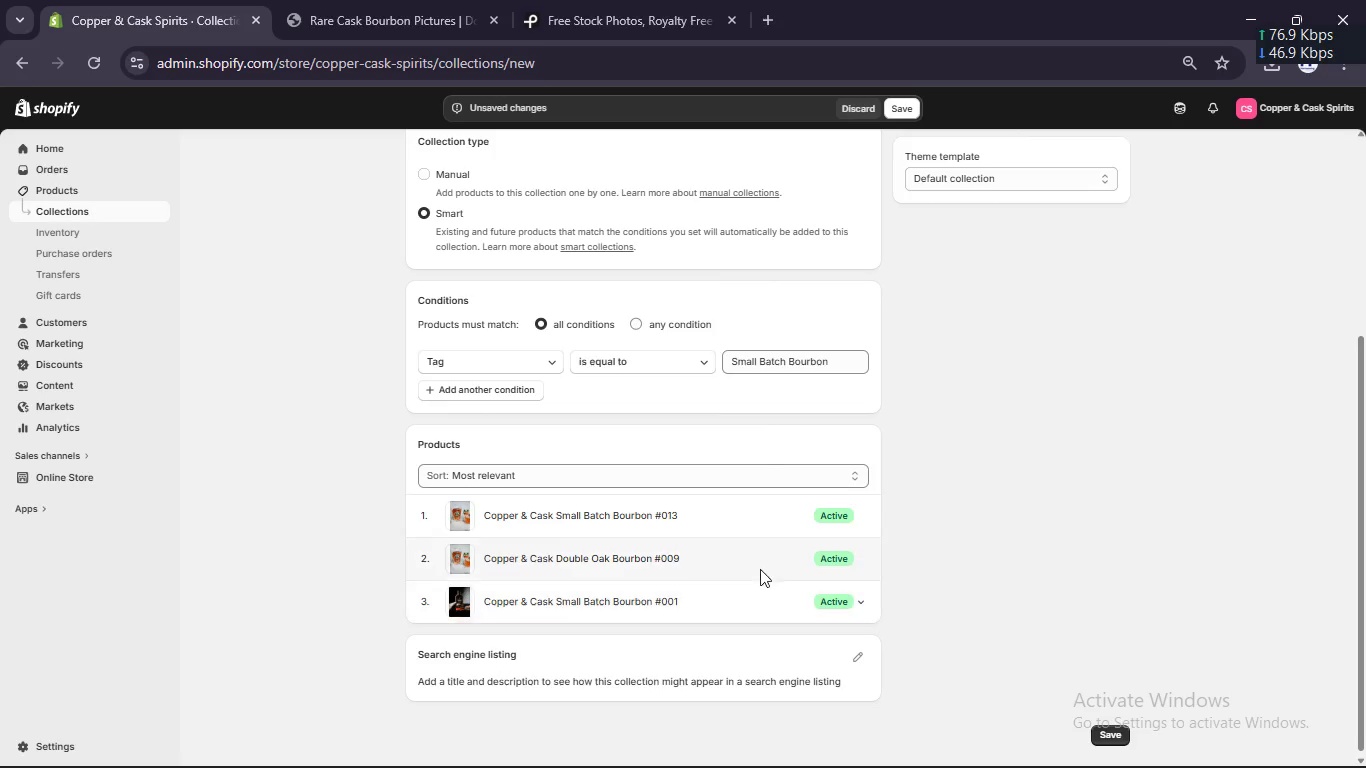 
left_click([772, 367])
 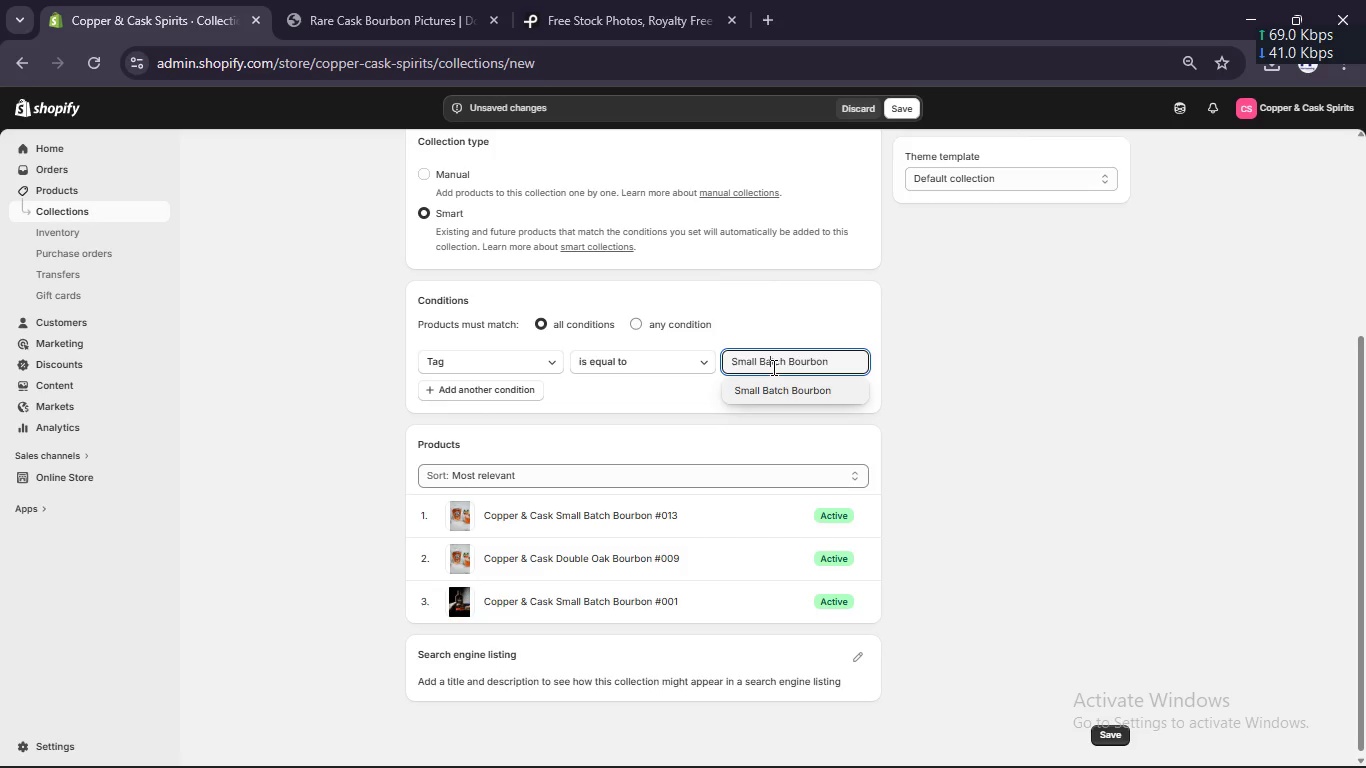 
key(Control+A)
 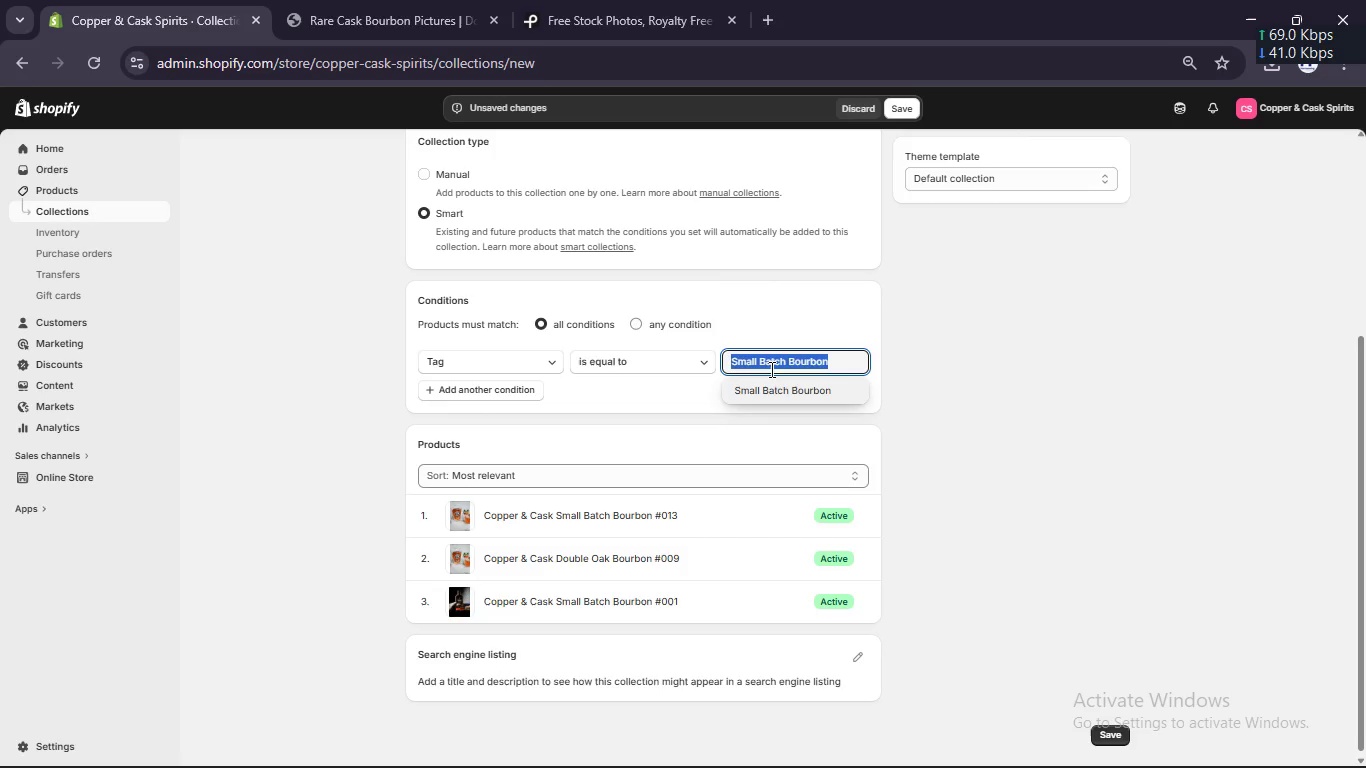 
key(Control+C)
 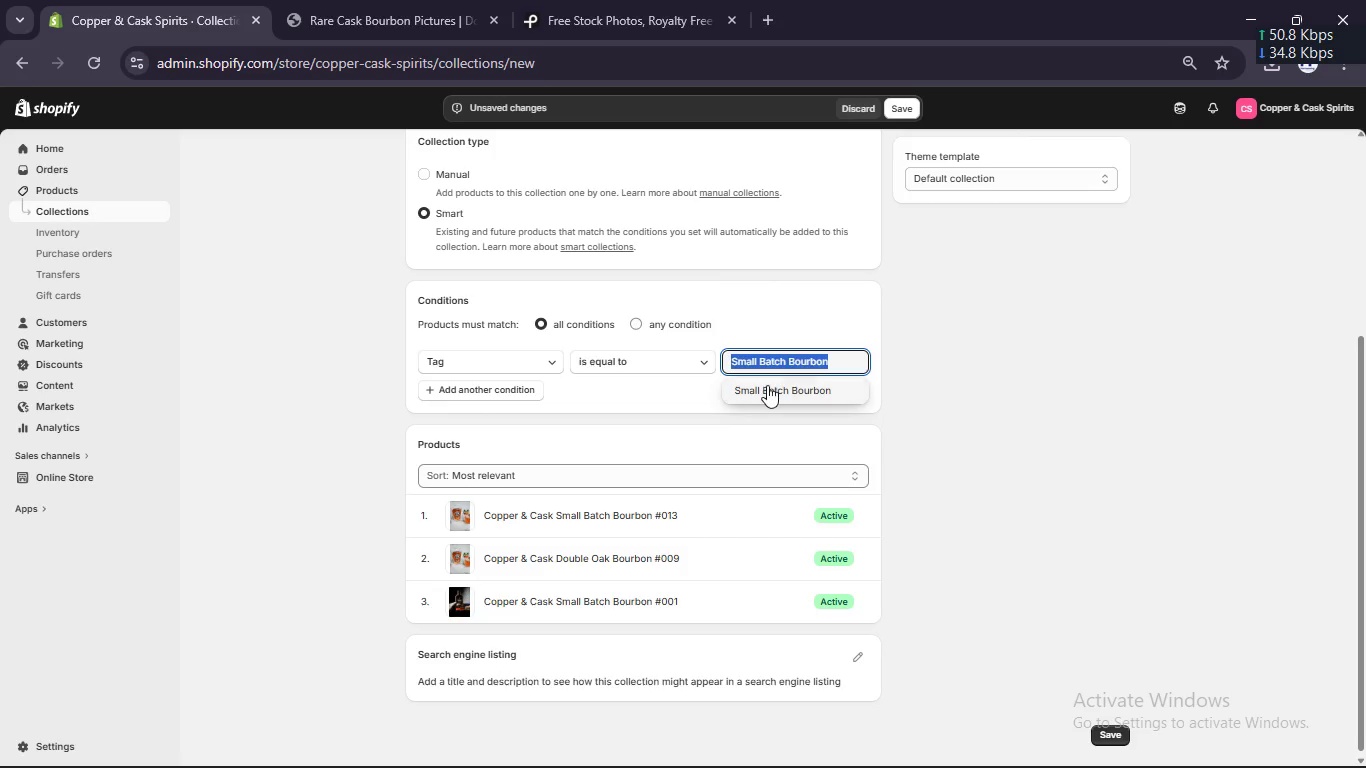 
scroll: coordinate [656, 346], scroll_direction: up, amount: 5.0
 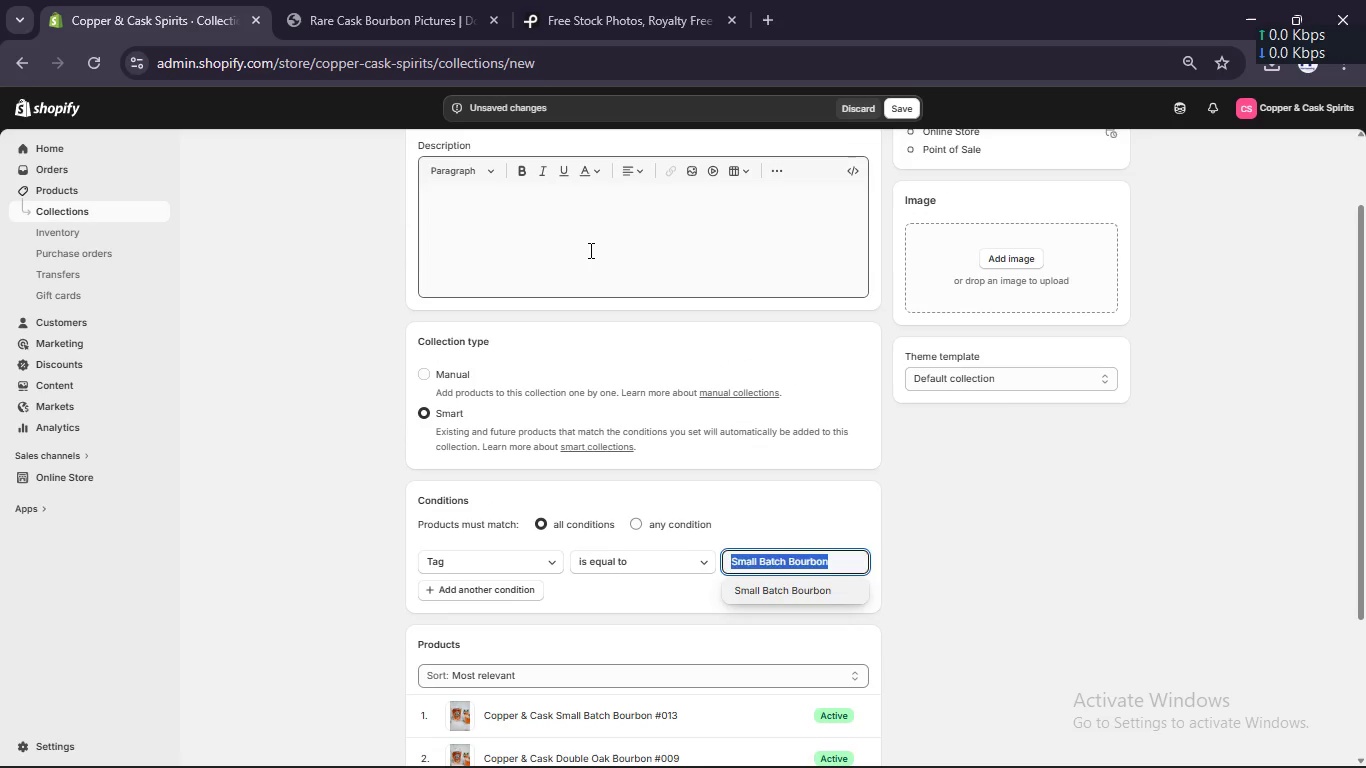 
left_click([588, 248])
 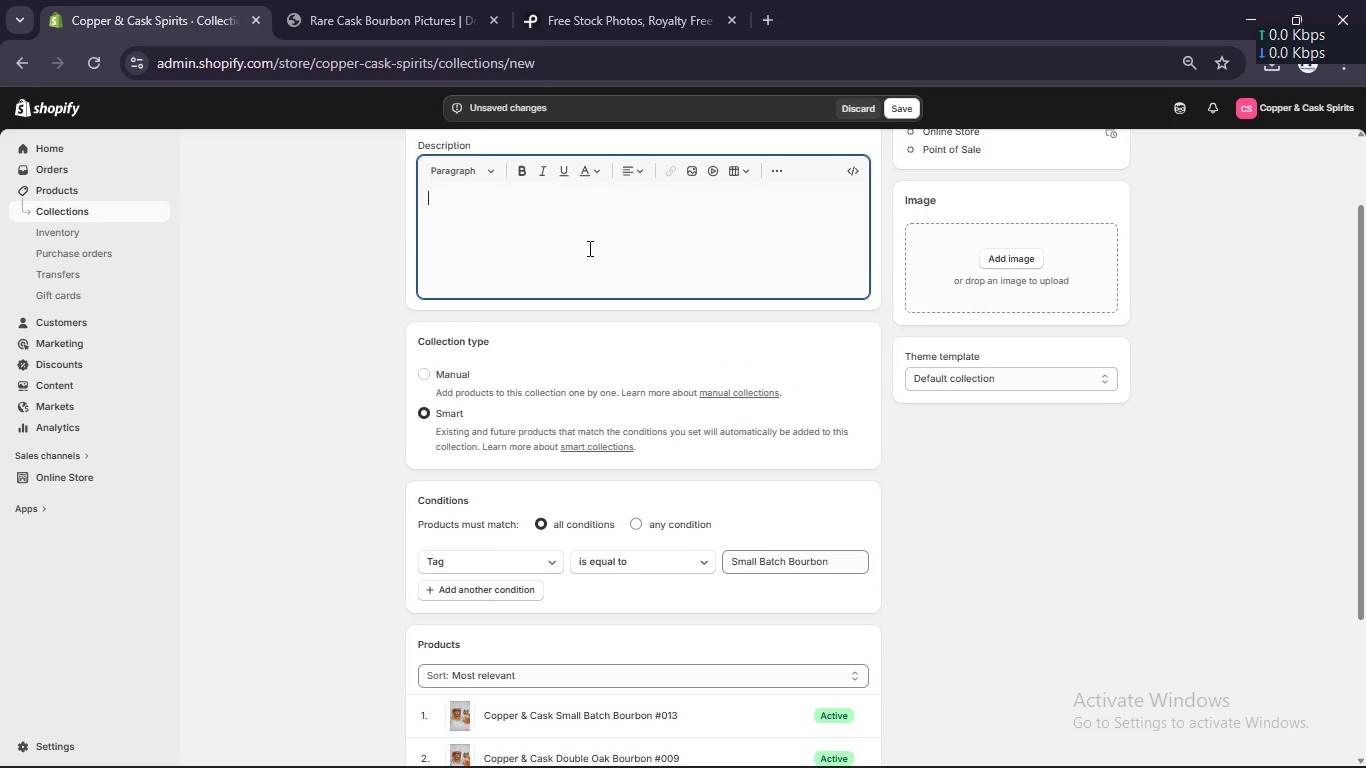 
scroll: coordinate [588, 248], scroll_direction: up, amount: 3.0
 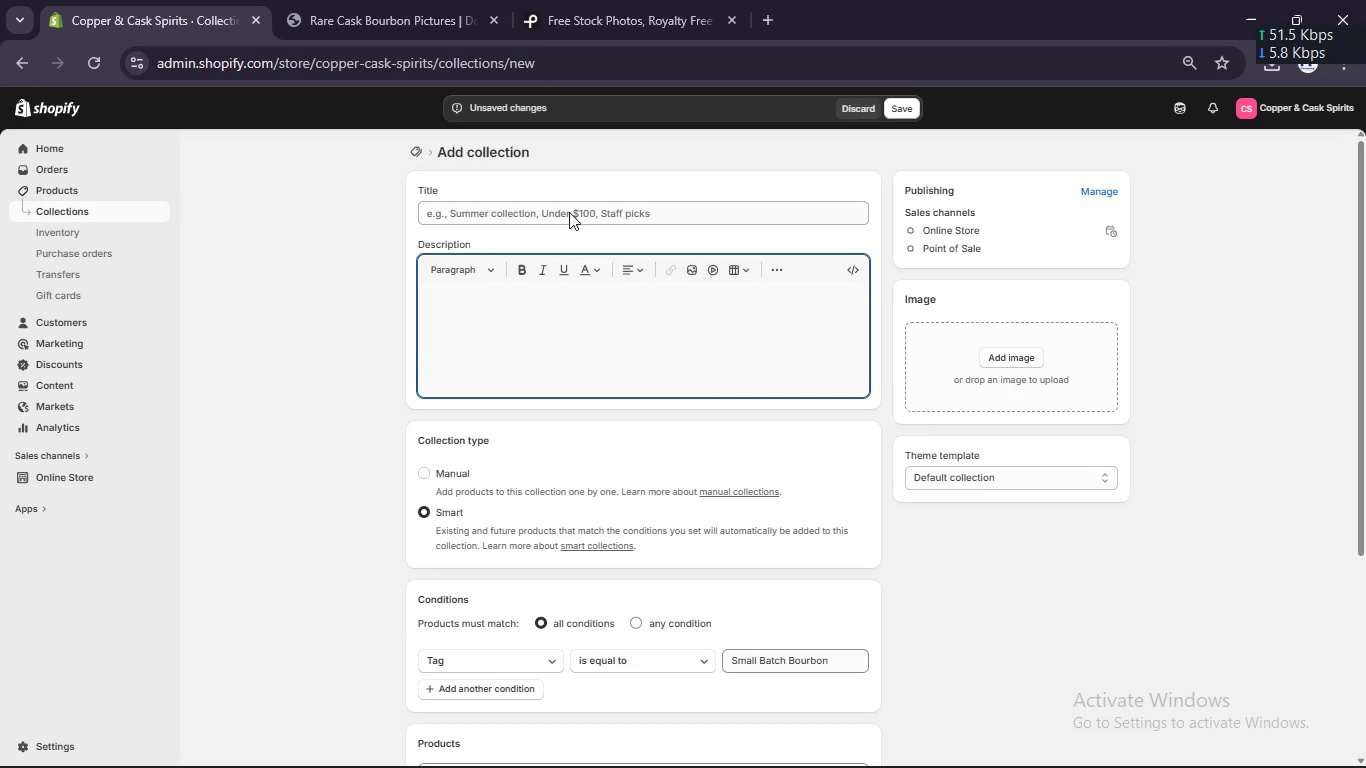 
left_click([569, 212])